 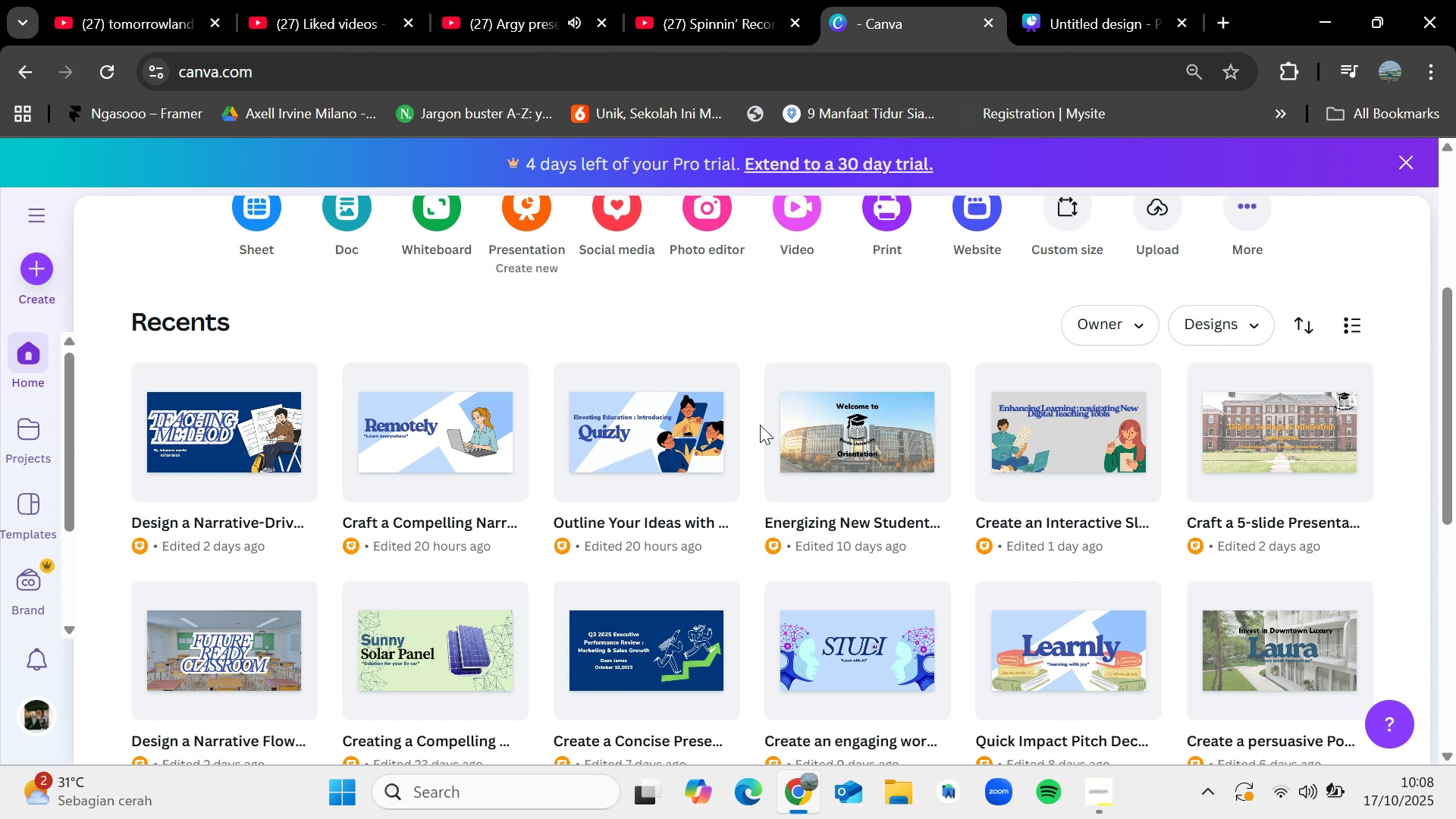 
left_click([645, 427])
 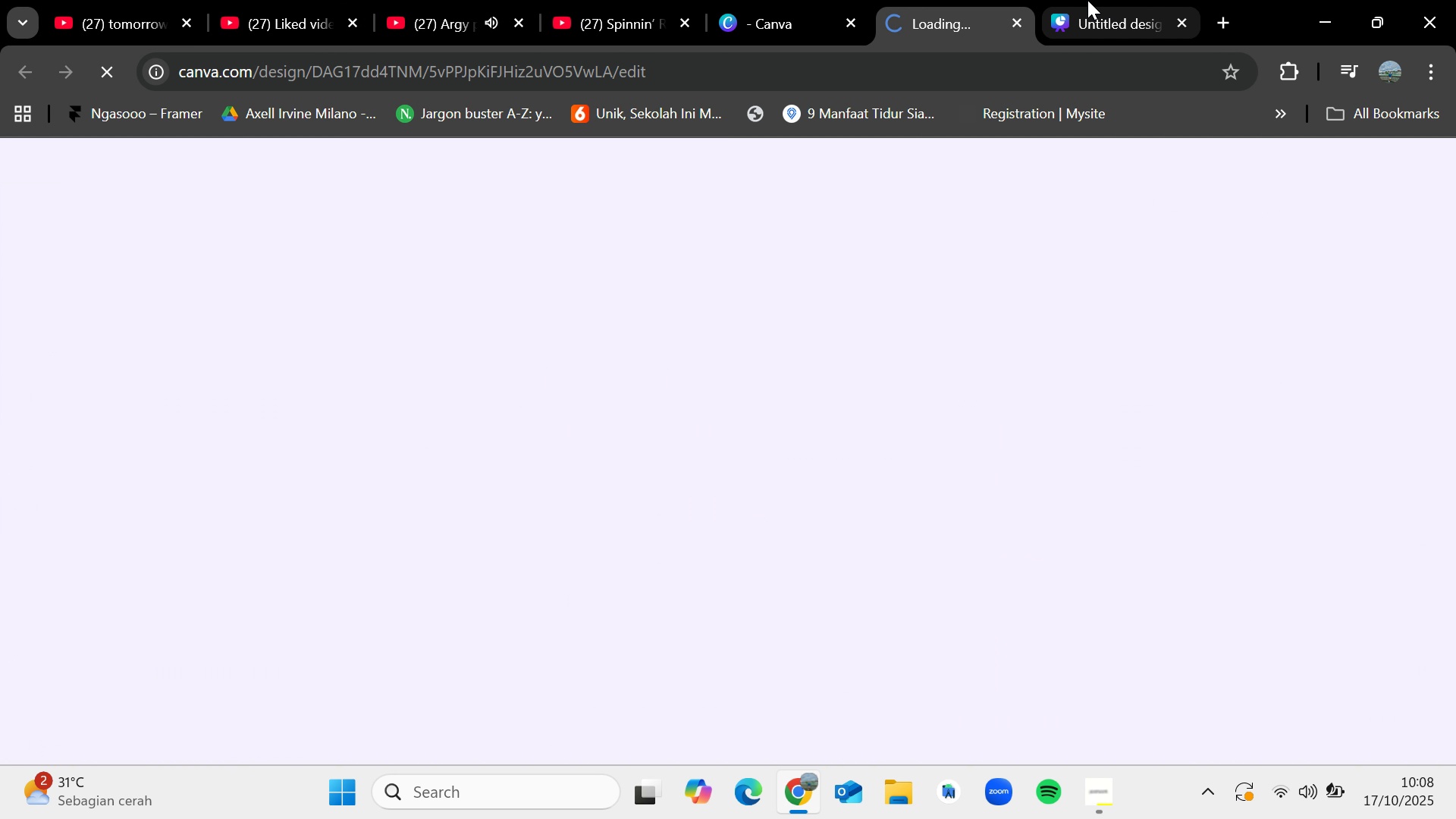 
left_click([1087, 0])
 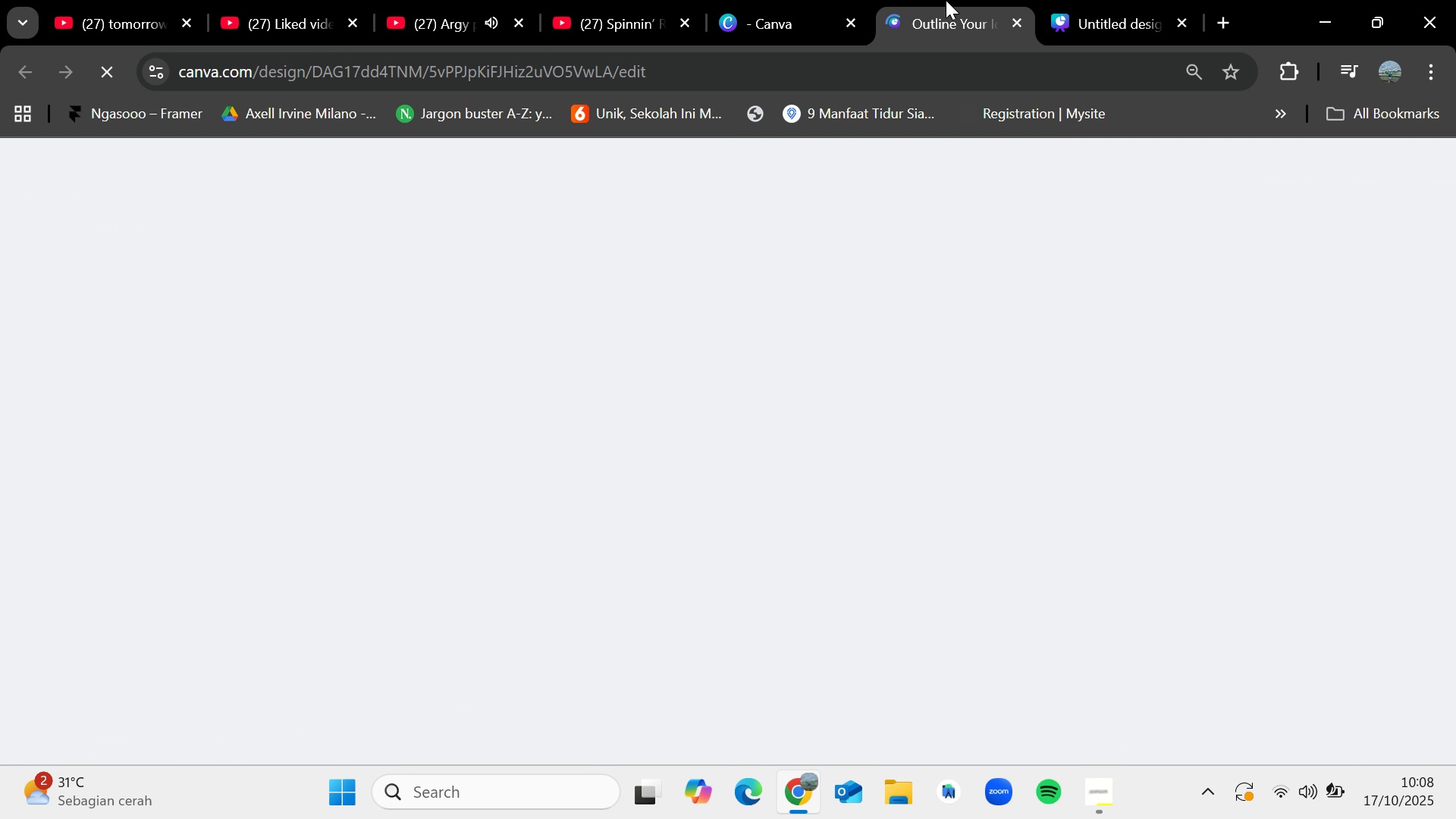 
left_click([946, 0])
 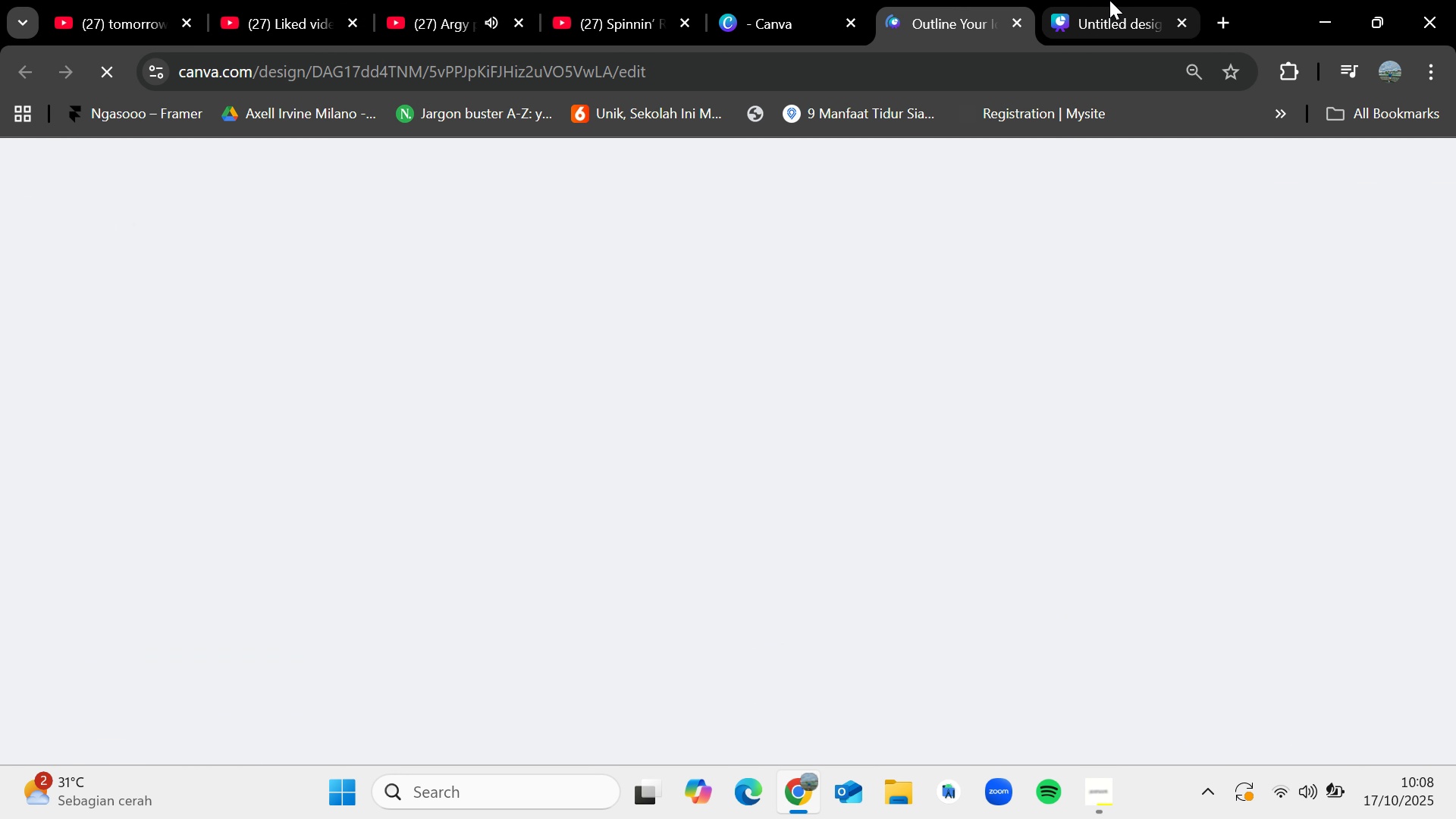 
left_click([1109, 0])
 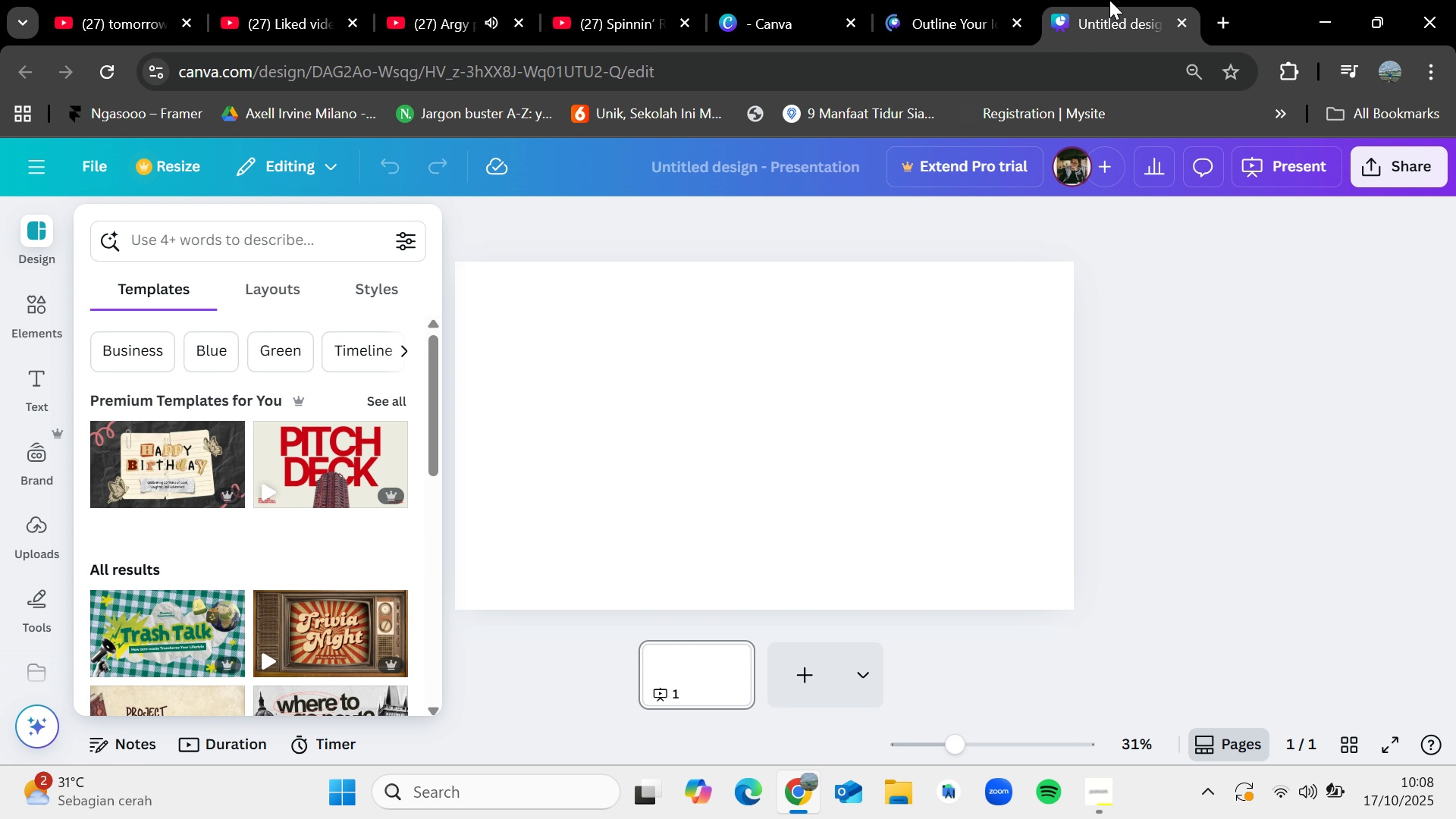 
left_click([828, 0])
 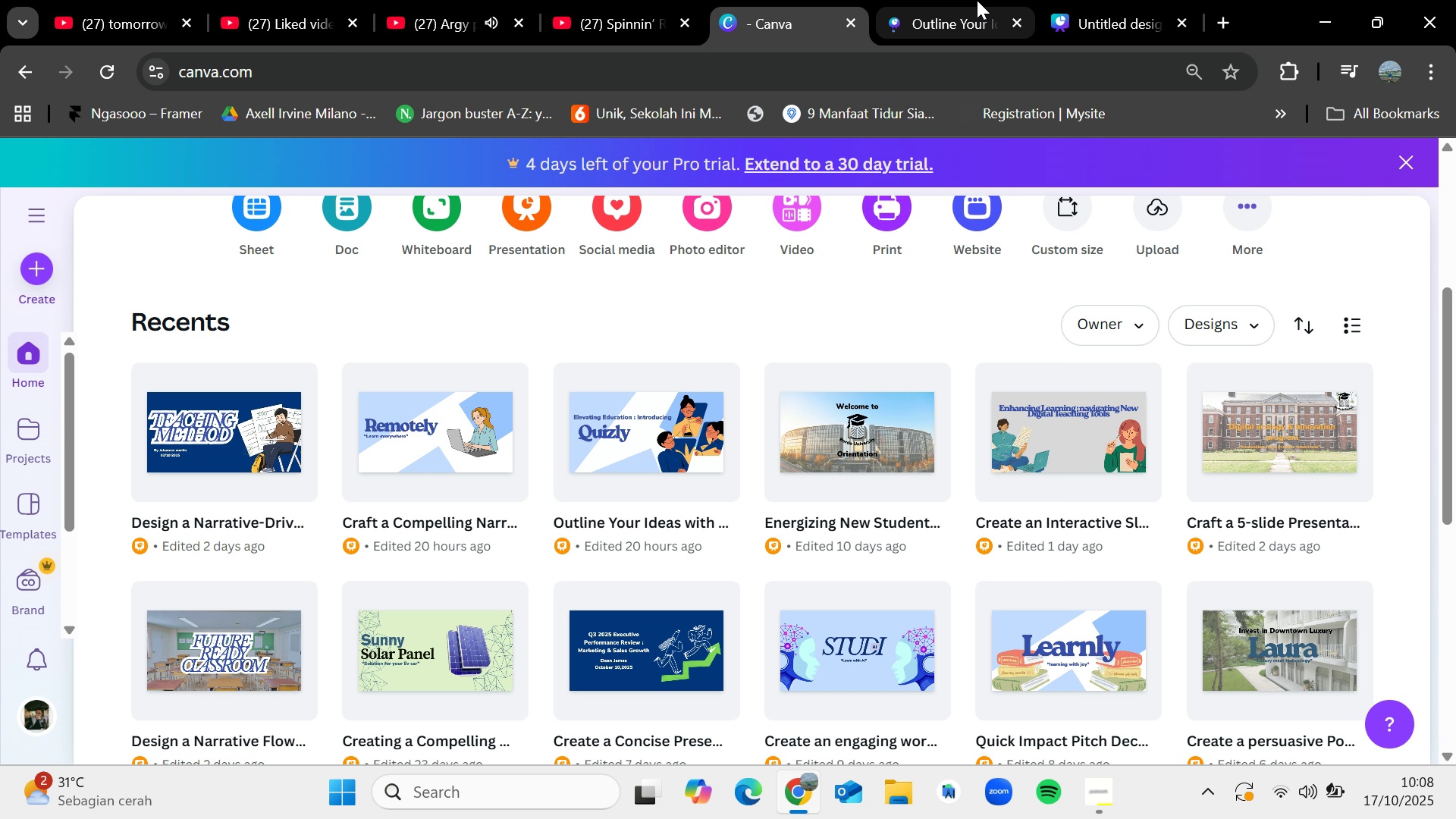 
left_click([974, 0])
 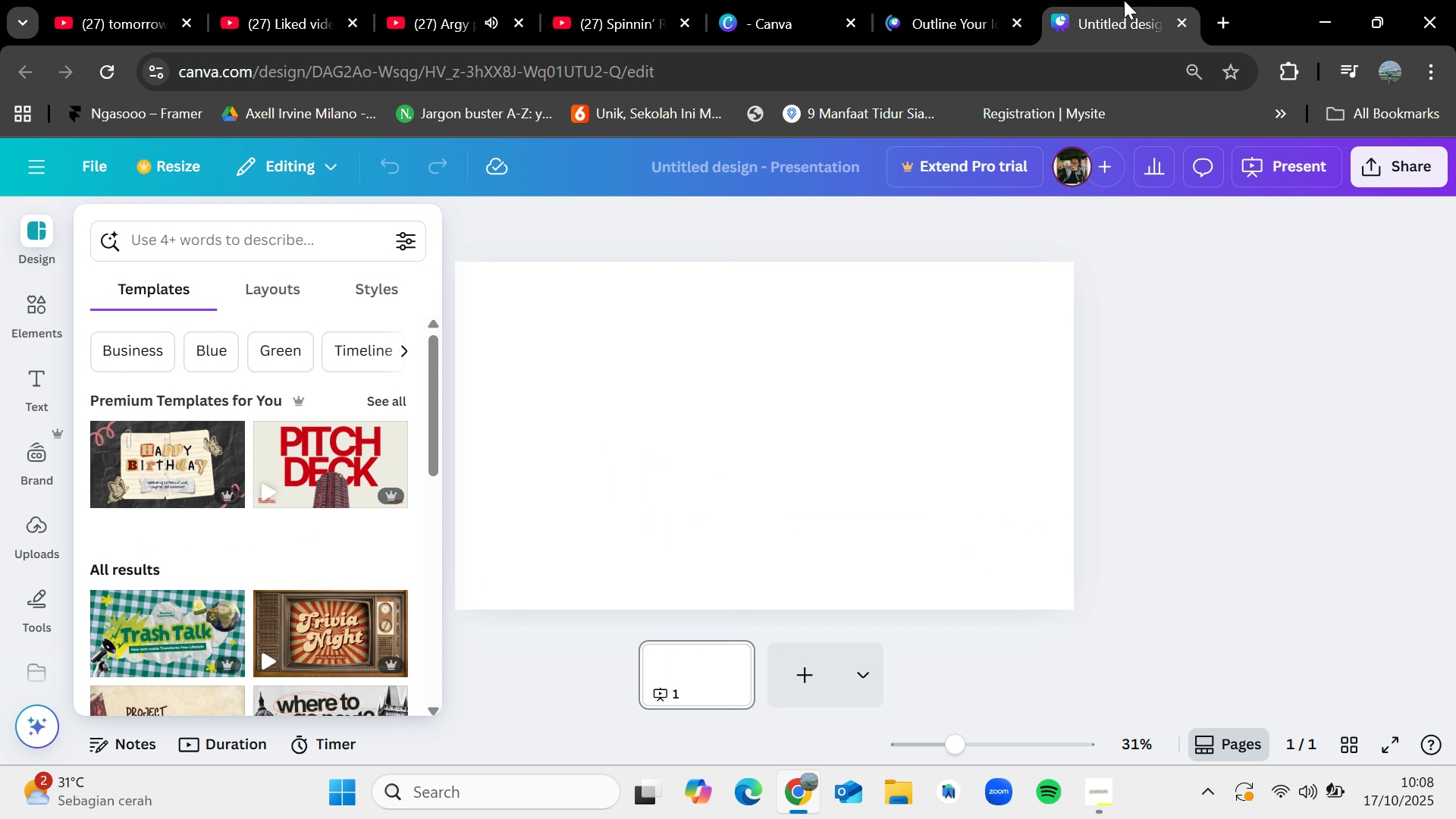 
left_click([1124, 0])
 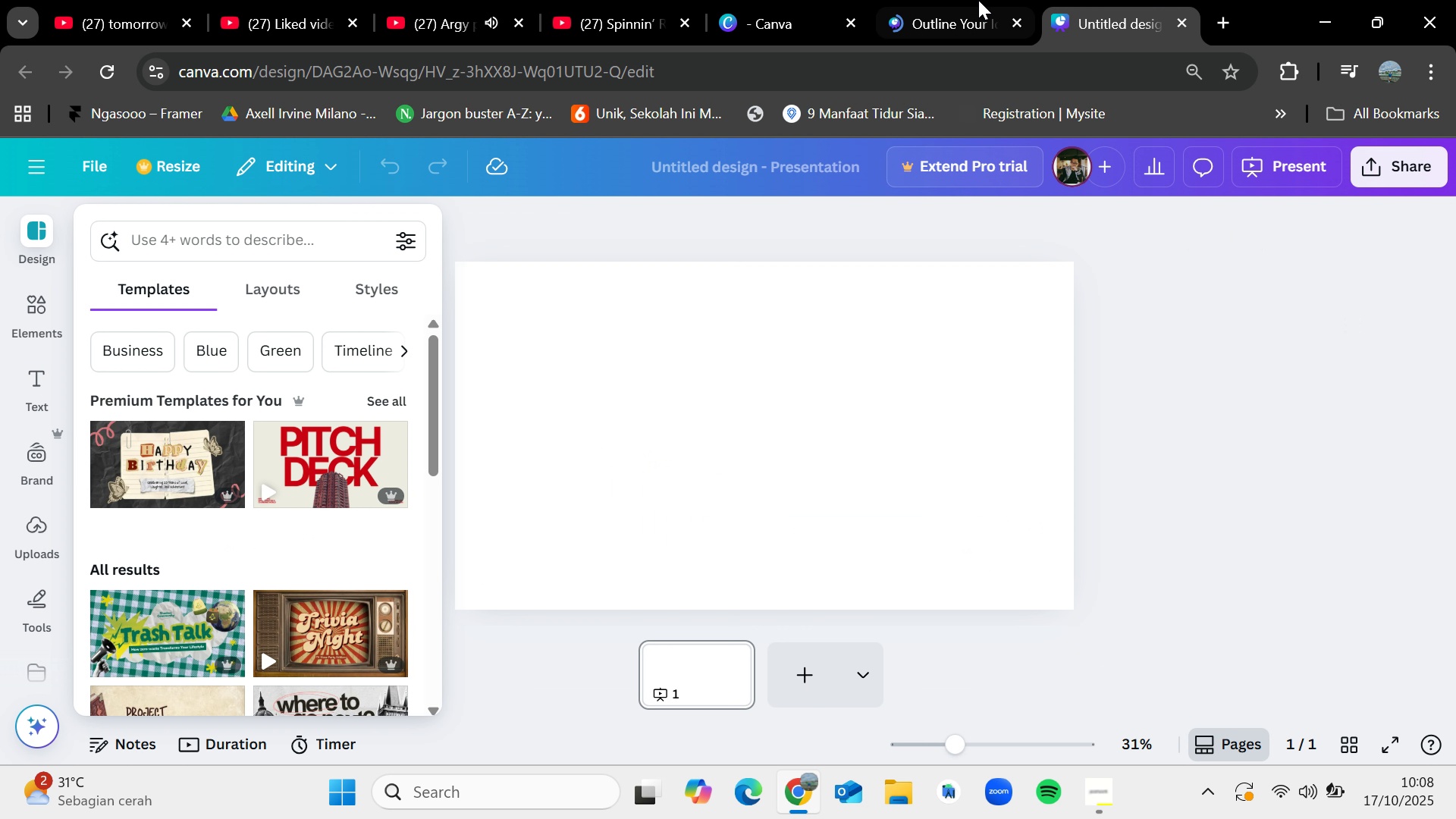 
left_click([978, 0])
 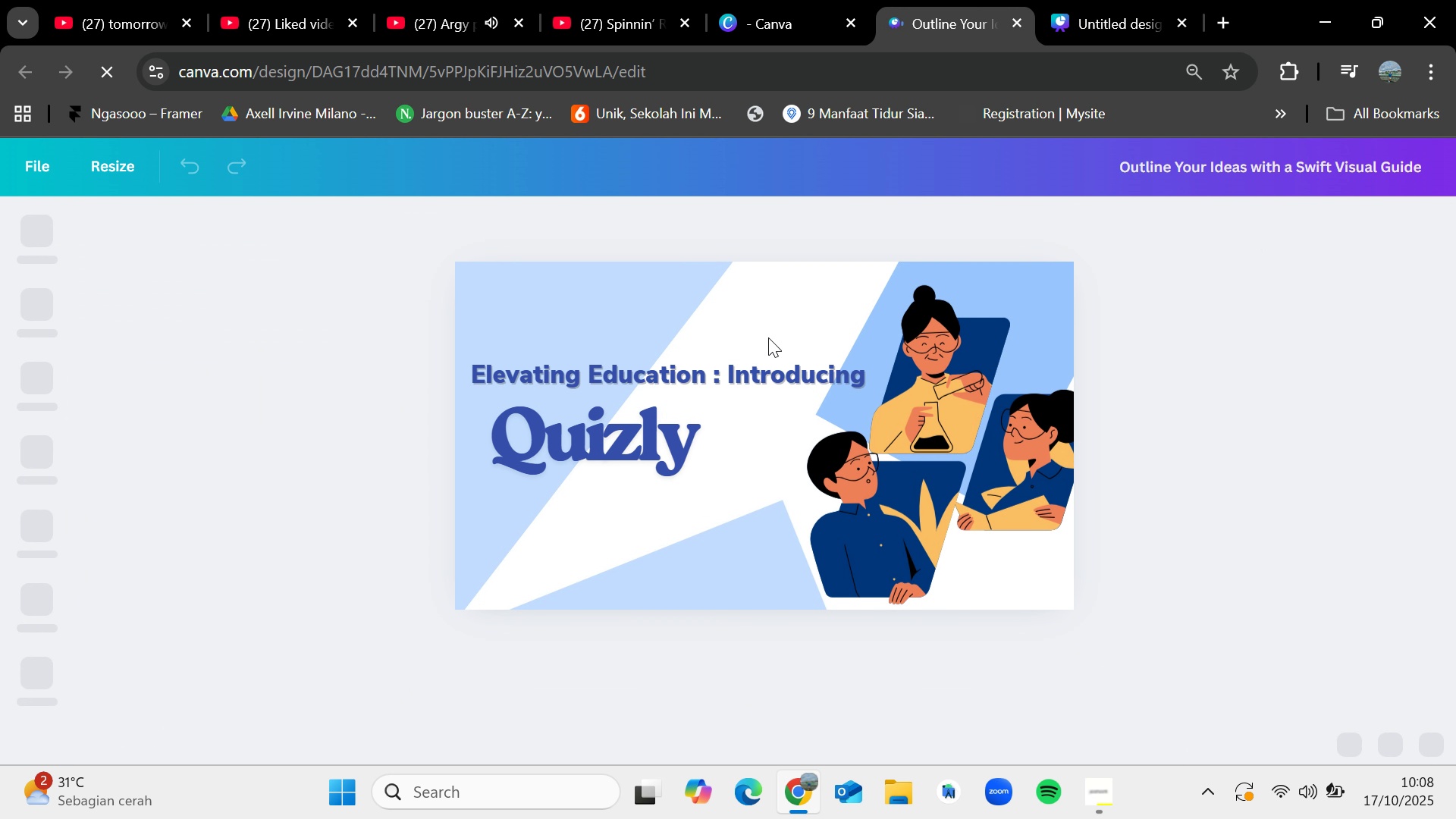 
left_click([766, 383])
 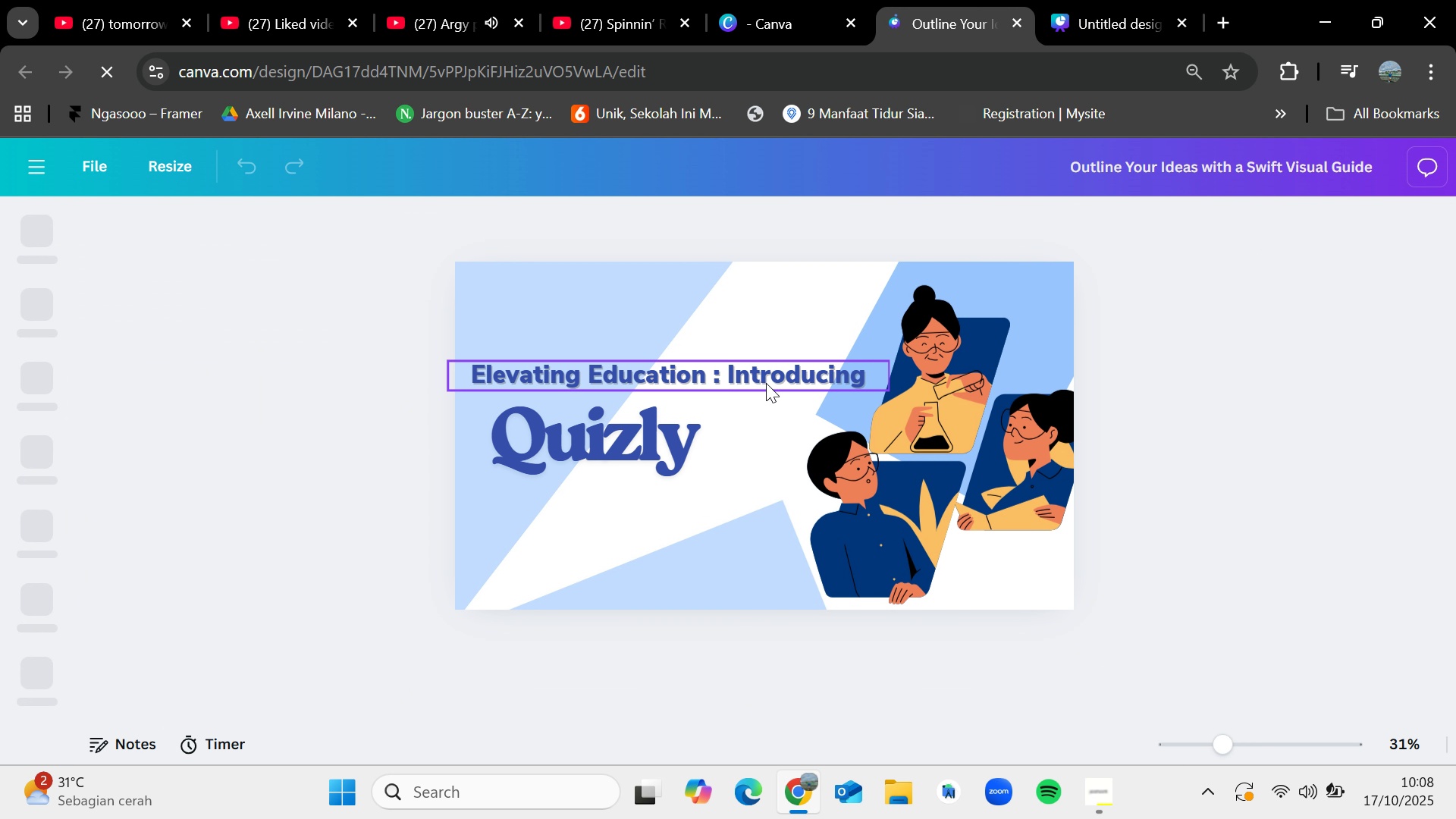 
hold_key(key=ControlLeft, duration=1.74)
 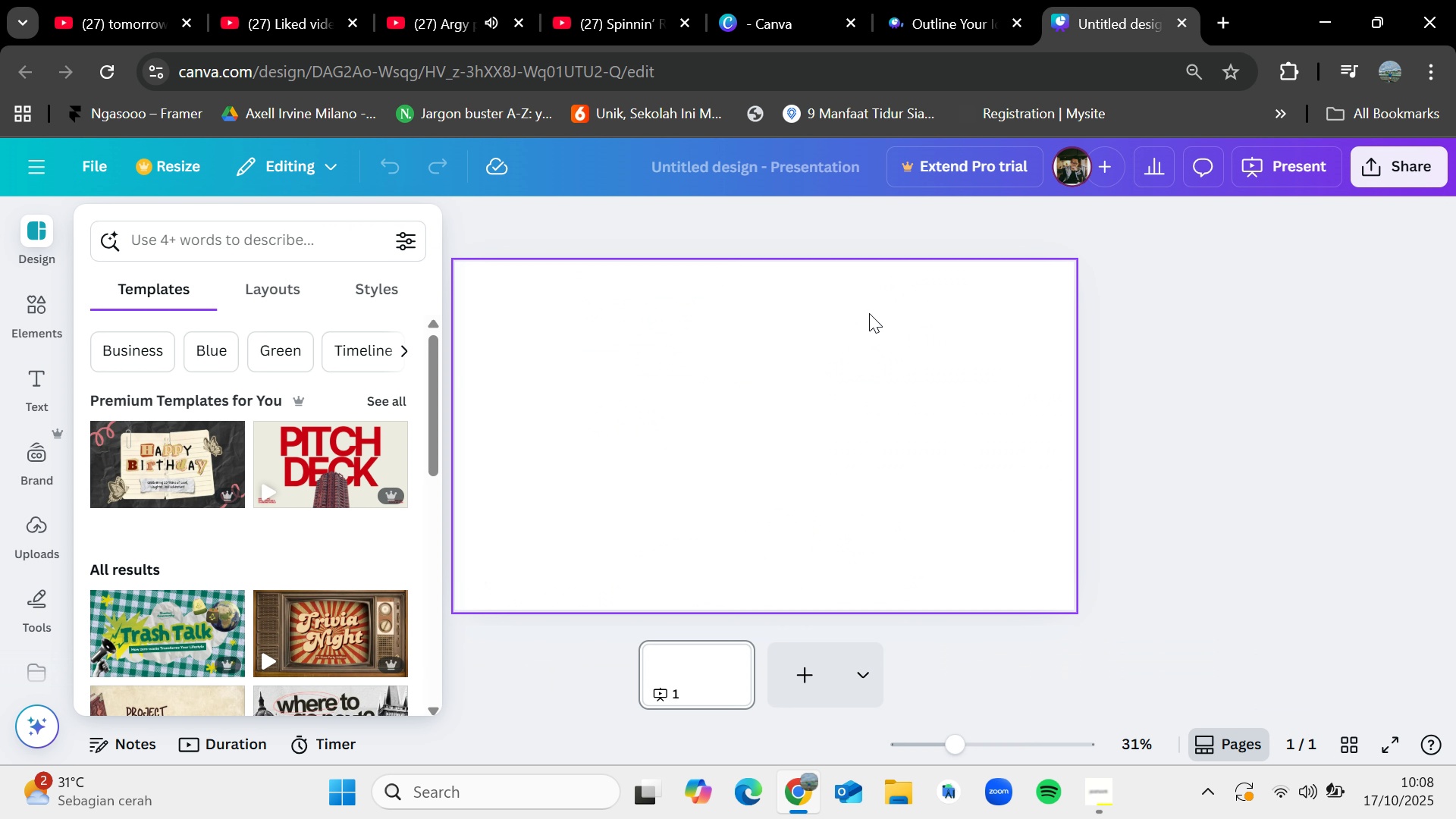 
hold_key(key=C, duration=0.36)
 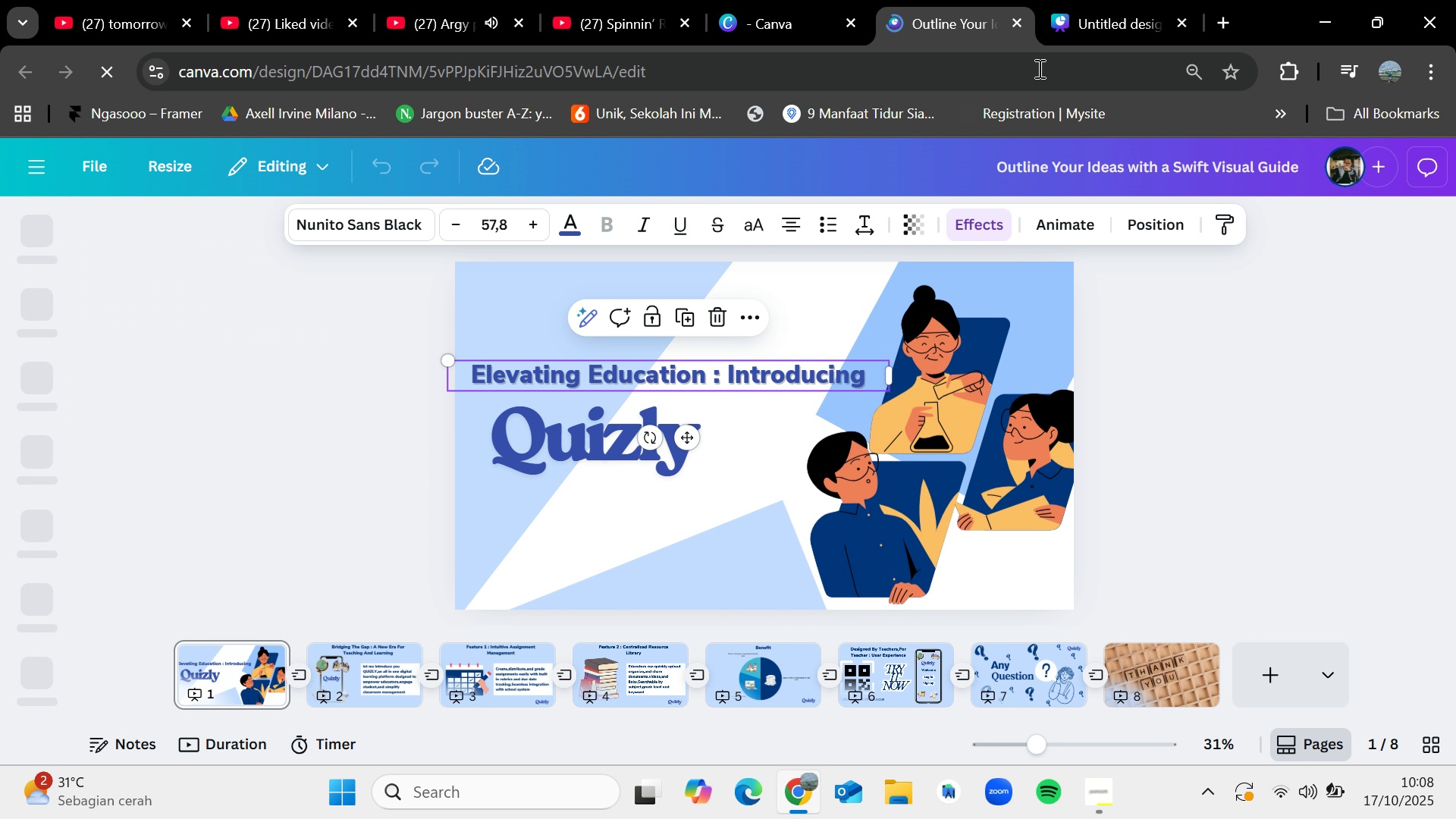 
left_click([1117, 0])
 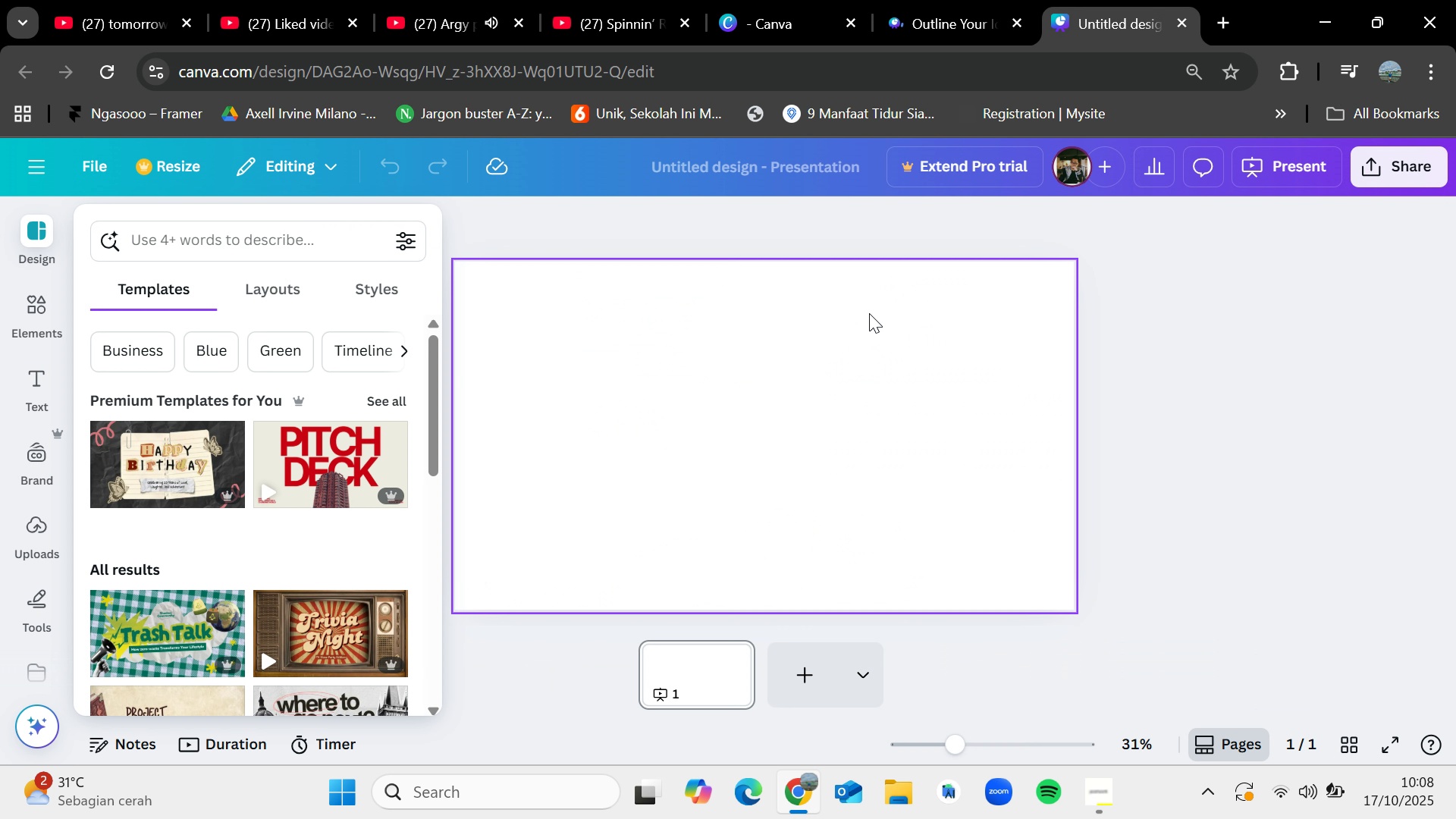 
key(Control+V)
 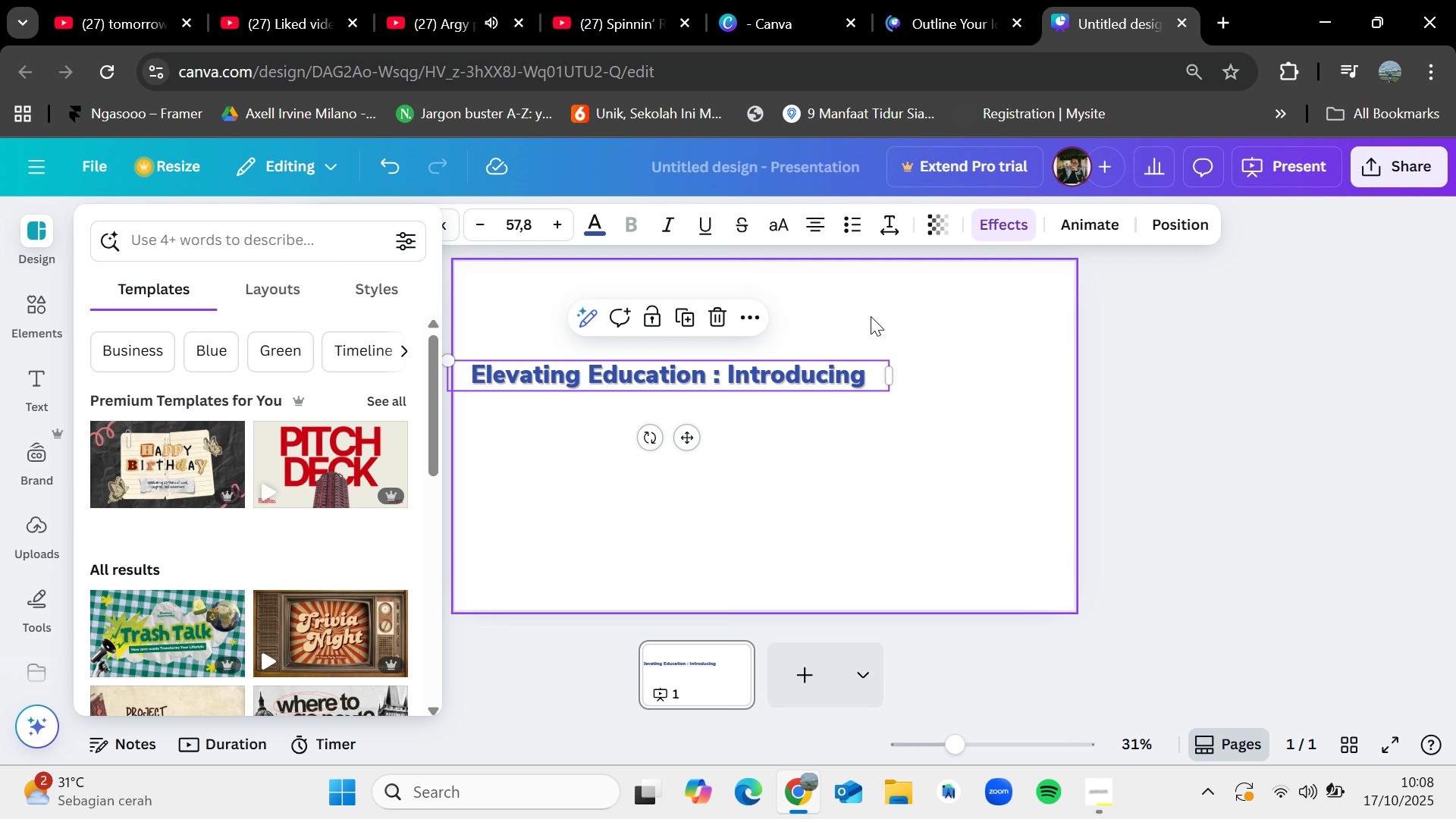 
left_click_drag(start_coordinate=[811, 381], to_coordinate=[889, 393])
 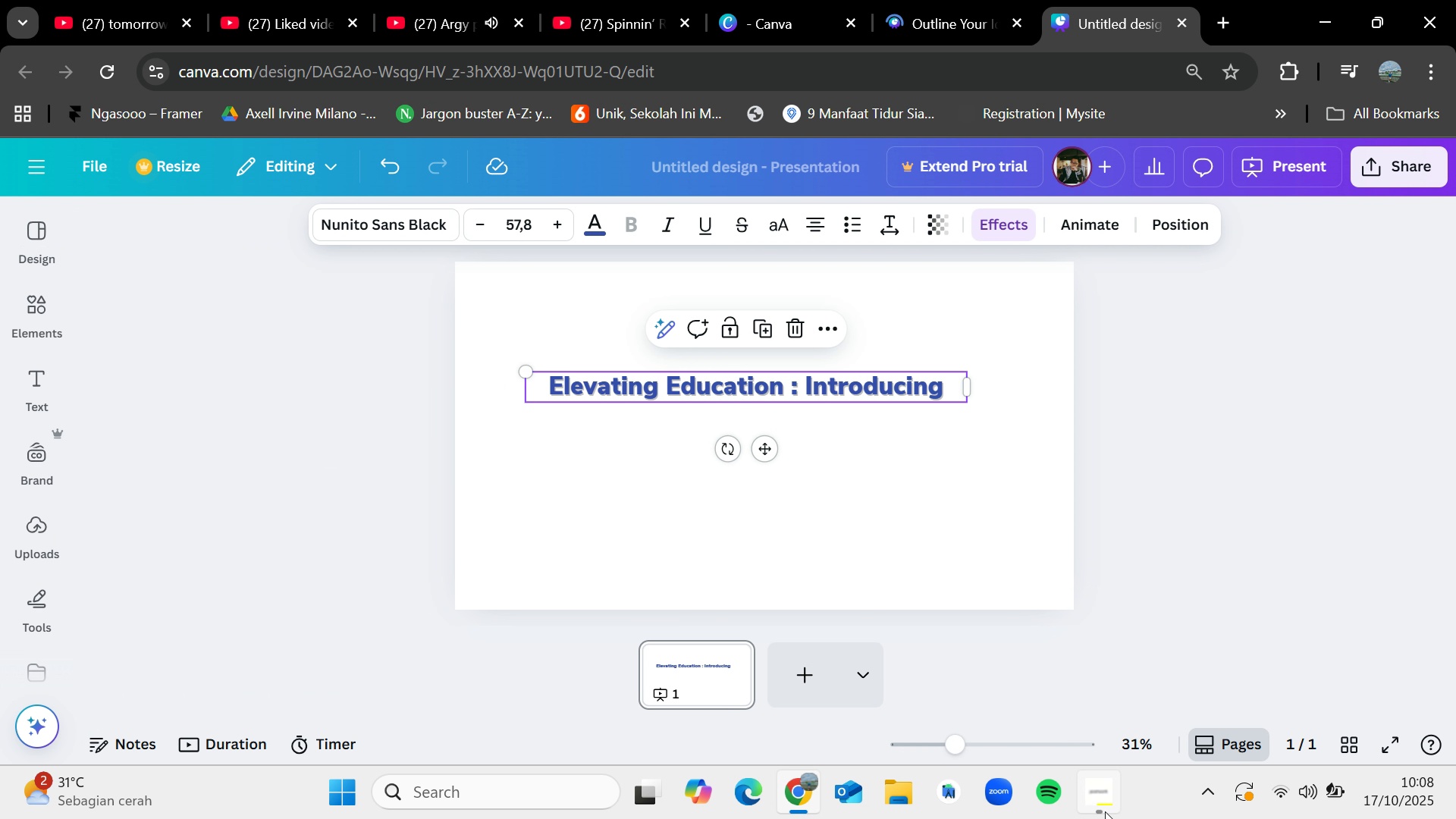 
left_click([1105, 811])